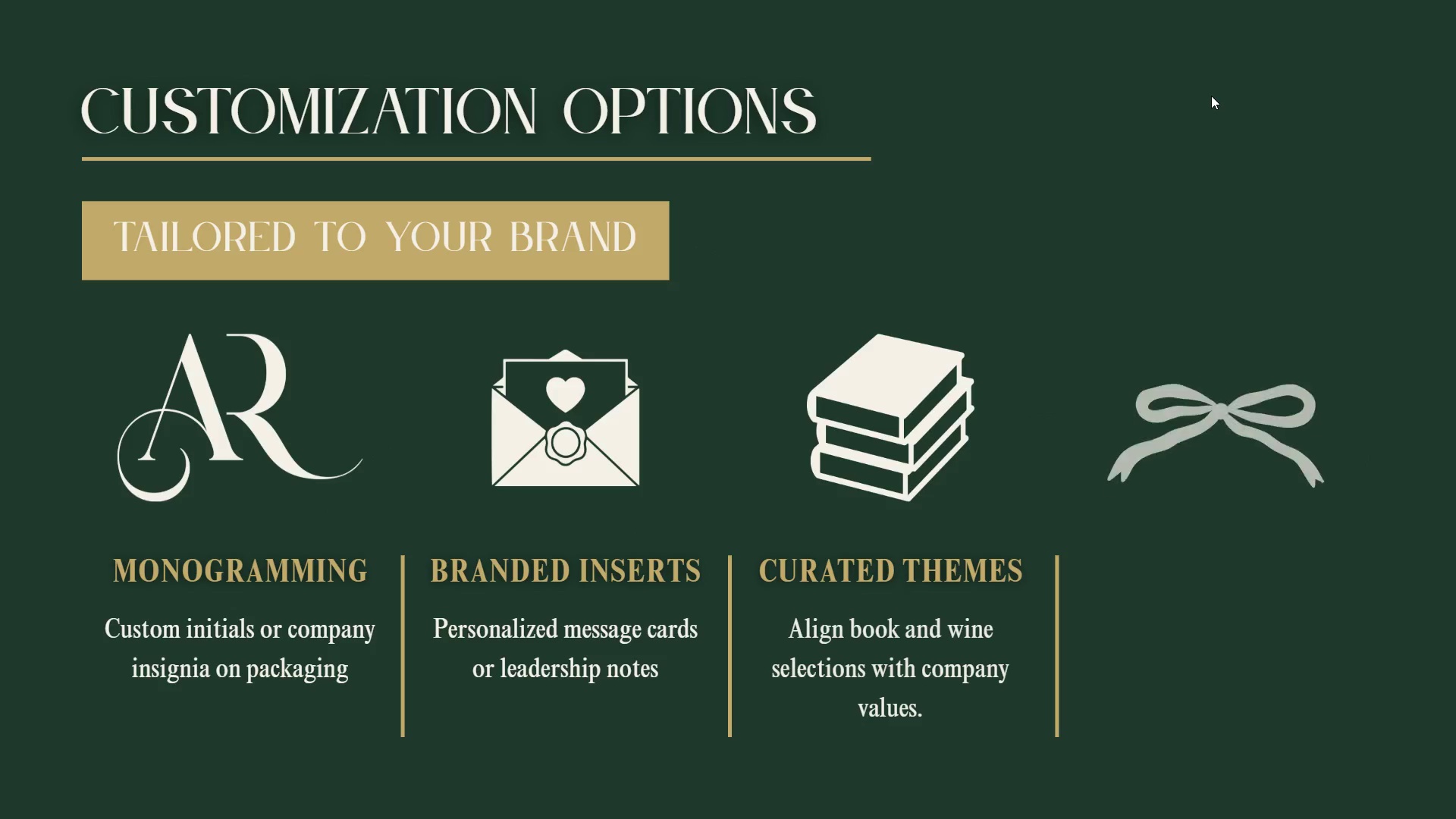 
key(ArrowRight)
 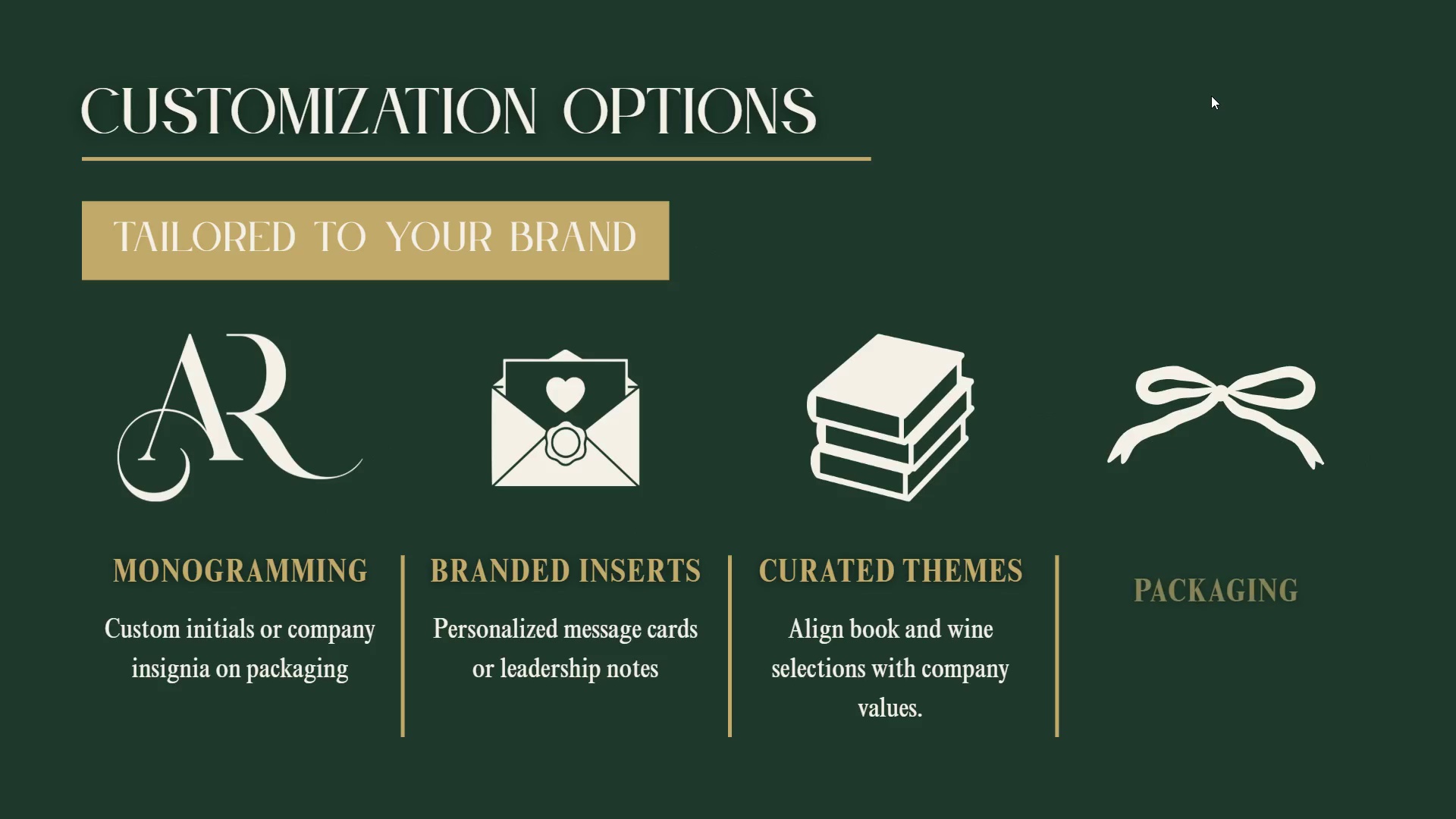 
key(ArrowRight)
 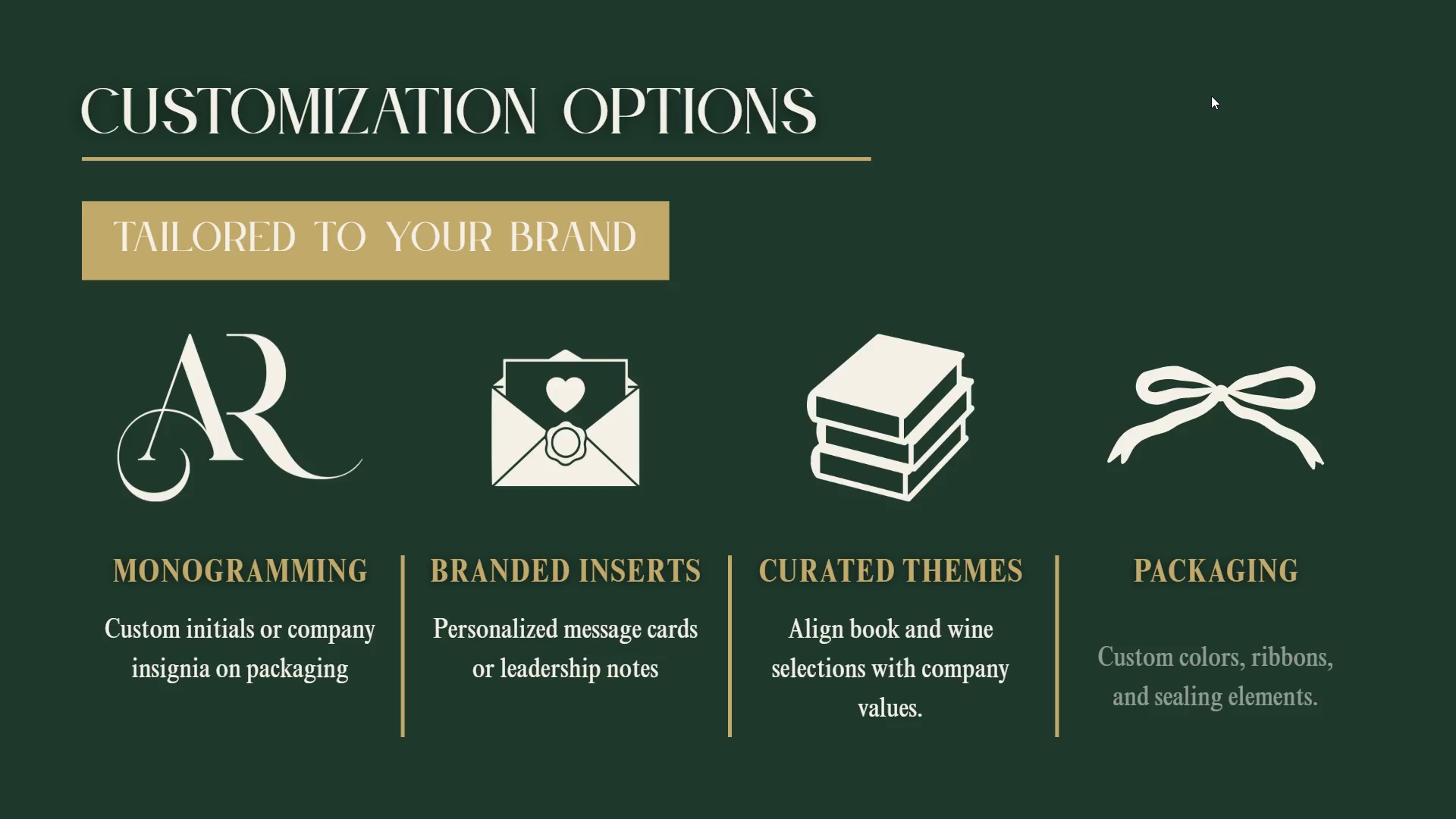 
key(ArrowRight)
 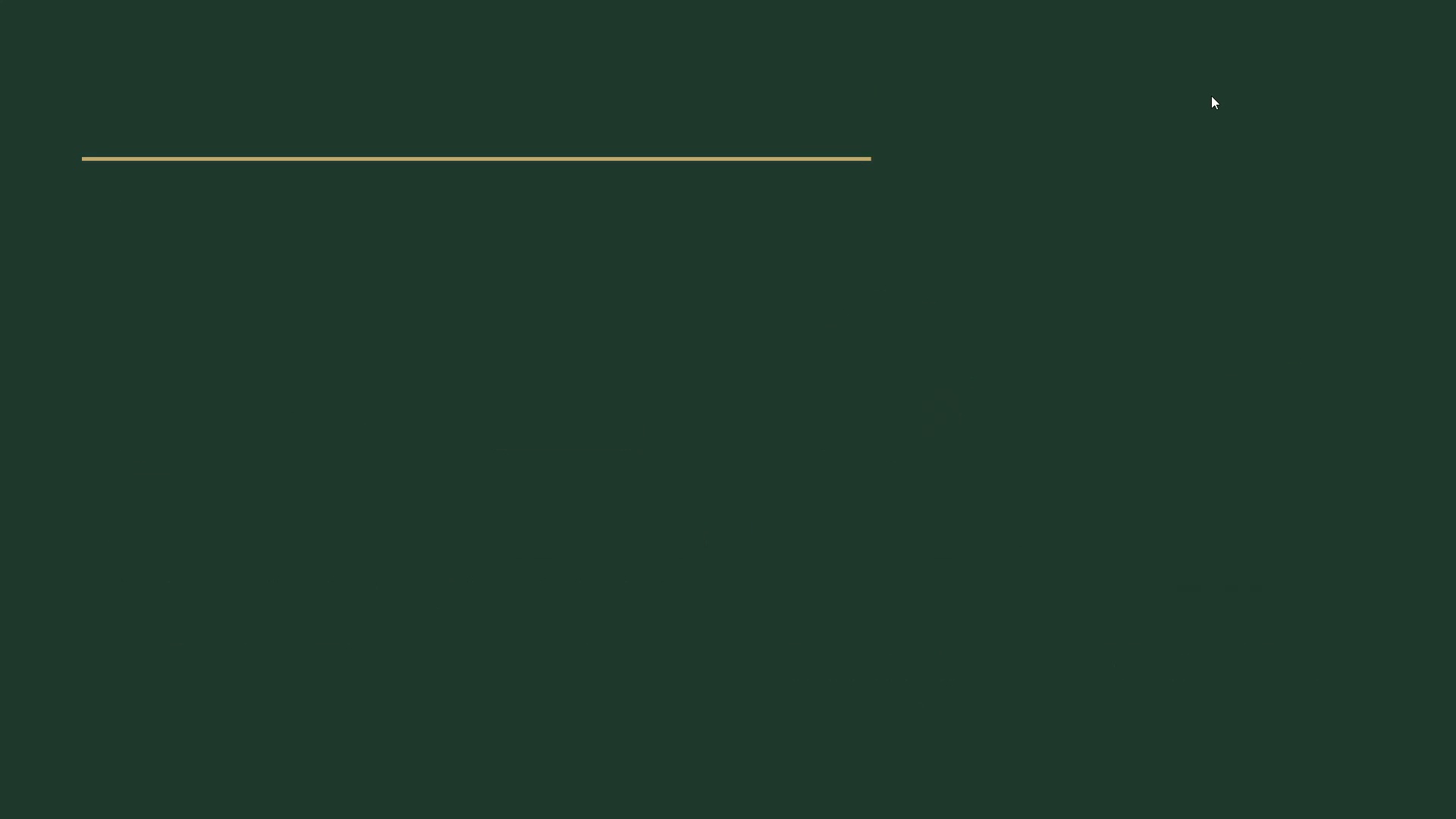 
key(ArrowRight)
 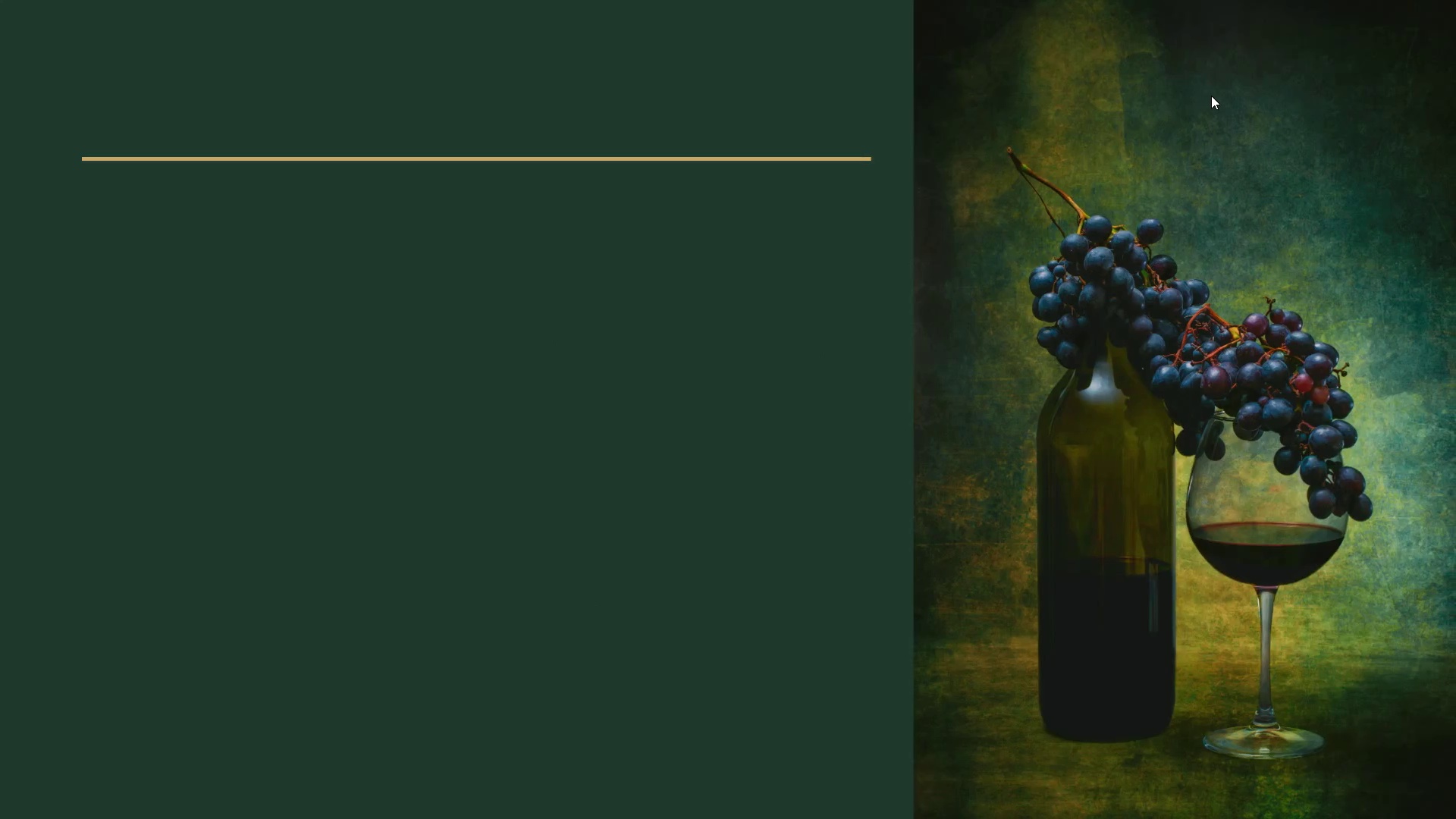 
key(ArrowRight)
 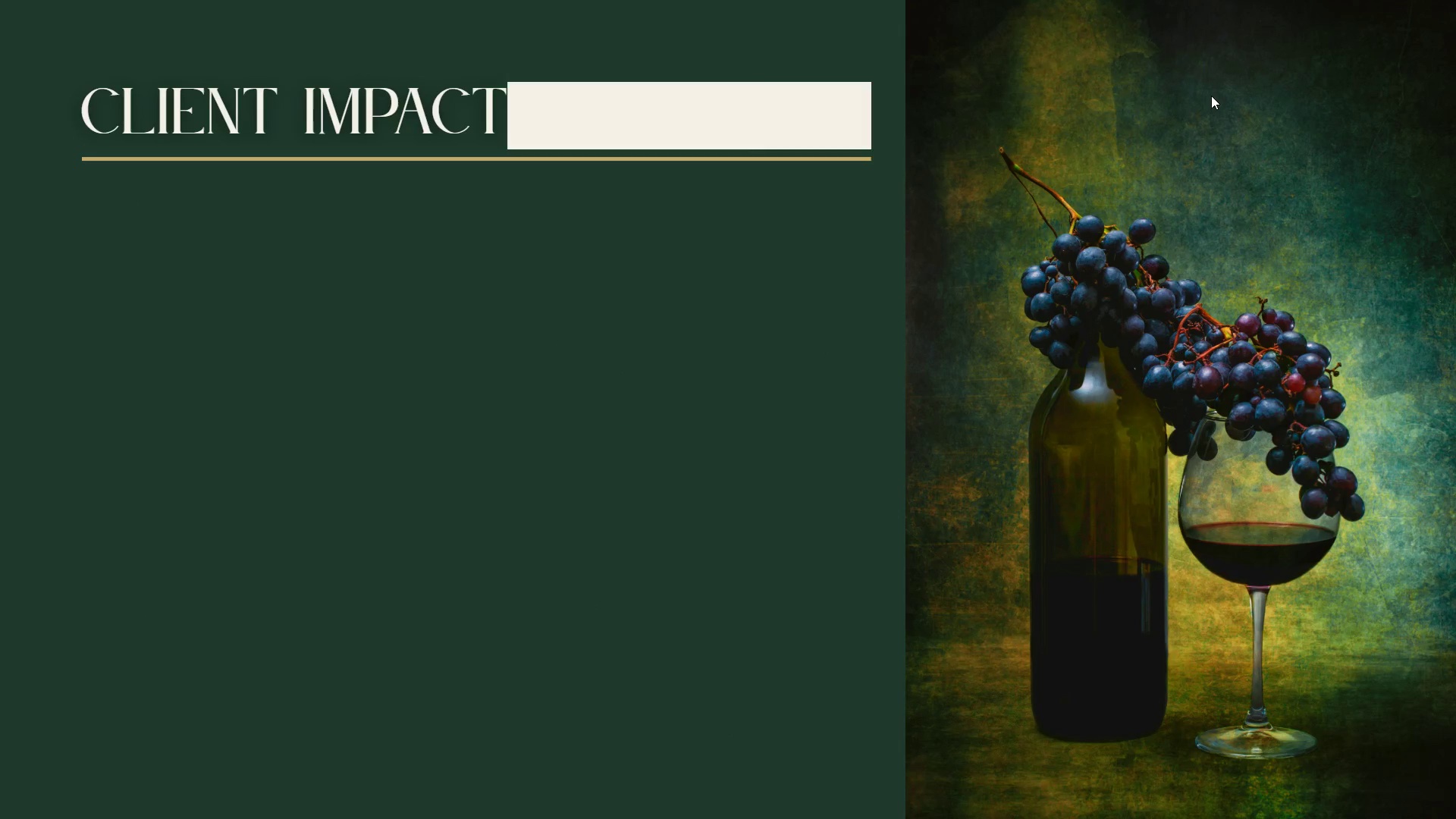 
key(ArrowRight)
 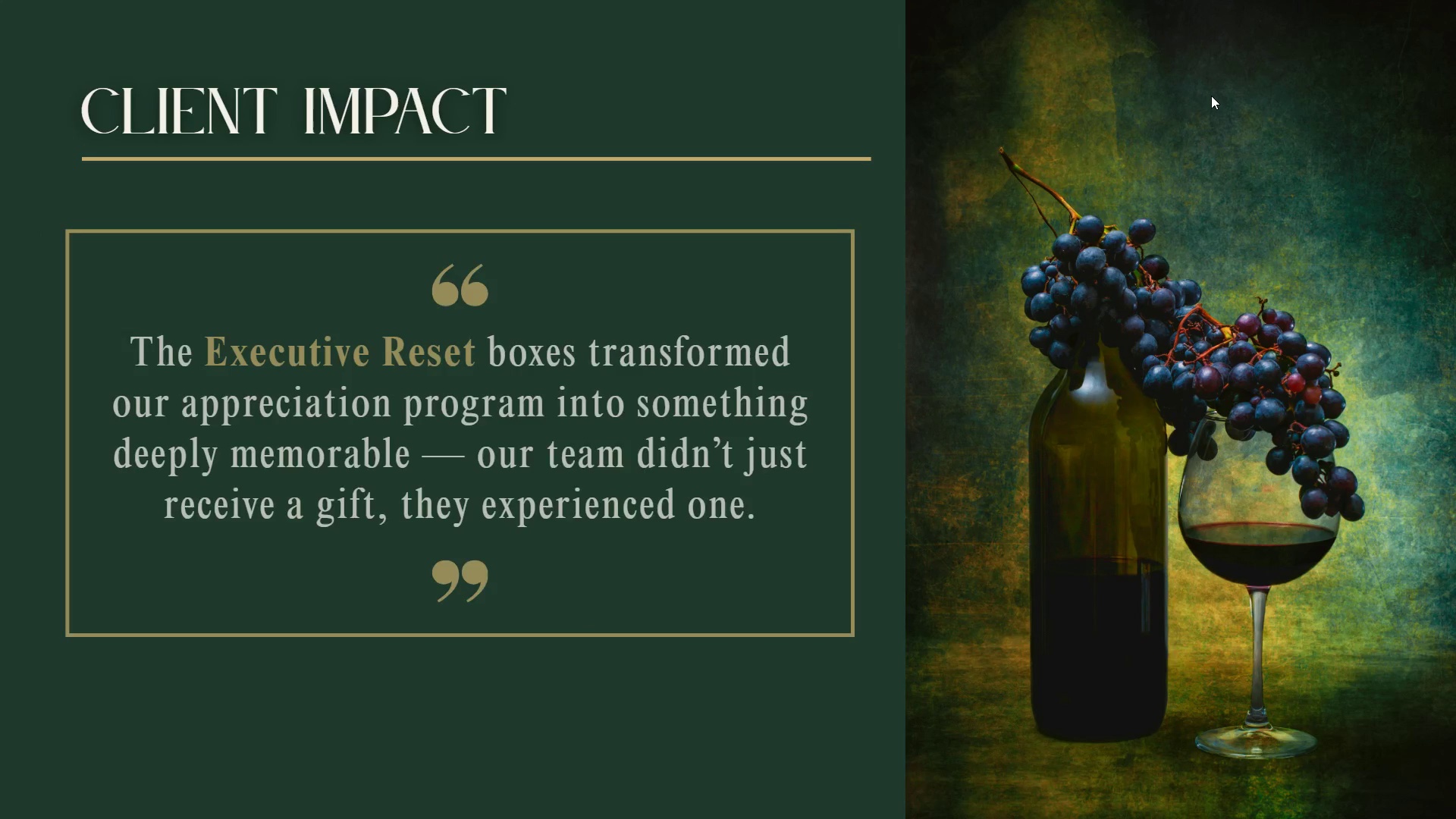 
key(ArrowRight)
 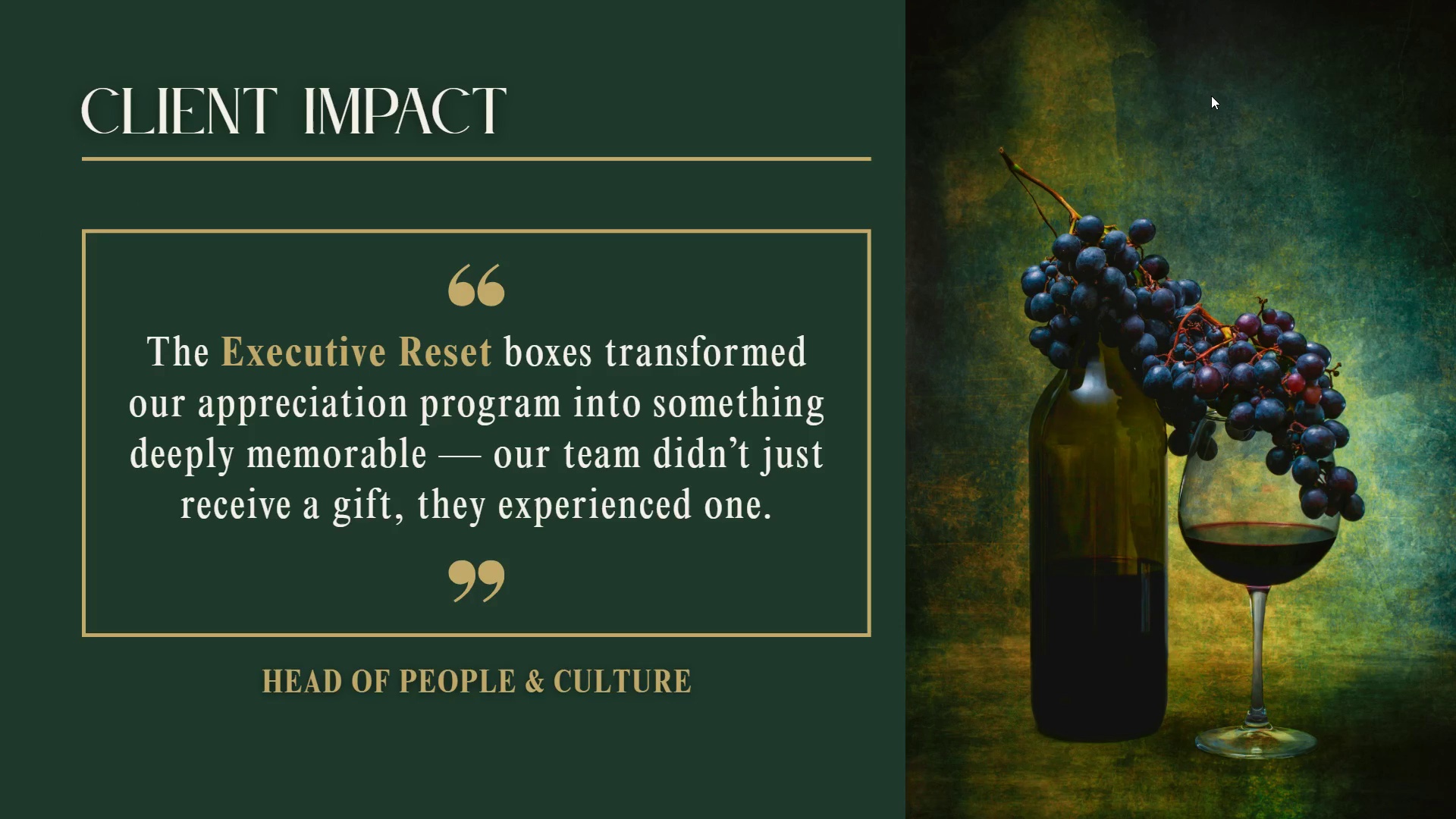 
key(ArrowRight)
 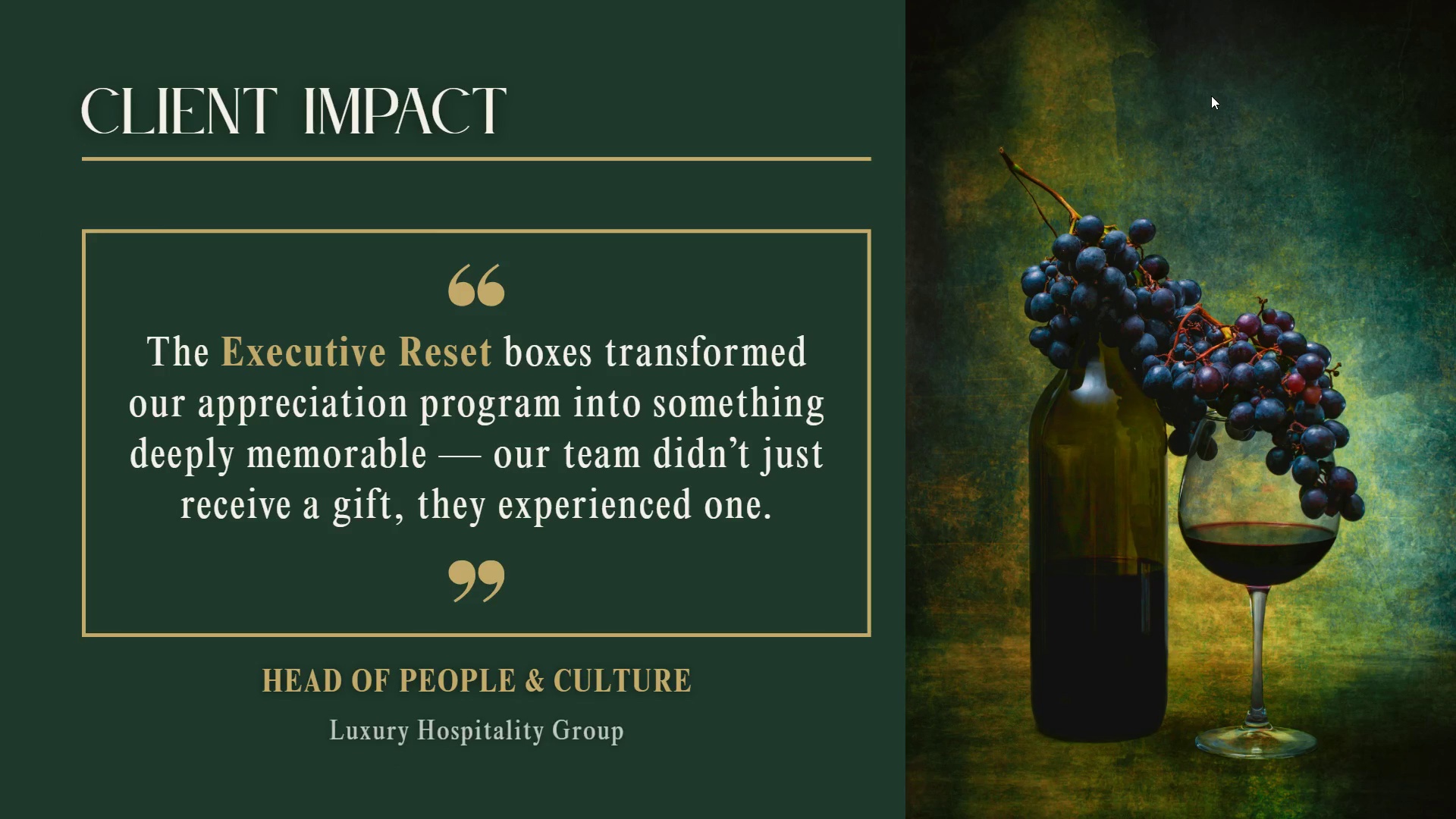 
key(ArrowRight)
 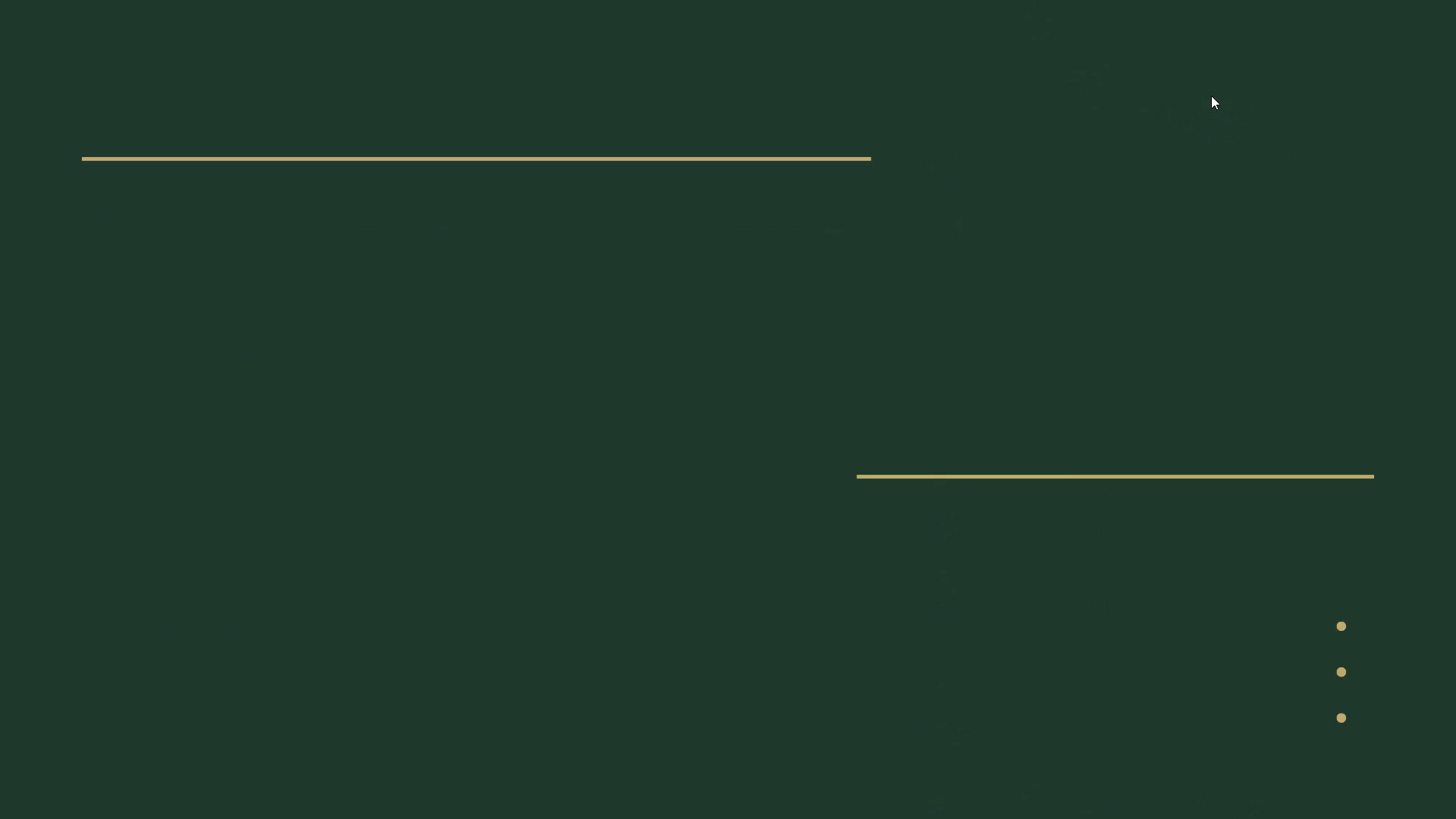 
key(ArrowLeft)
 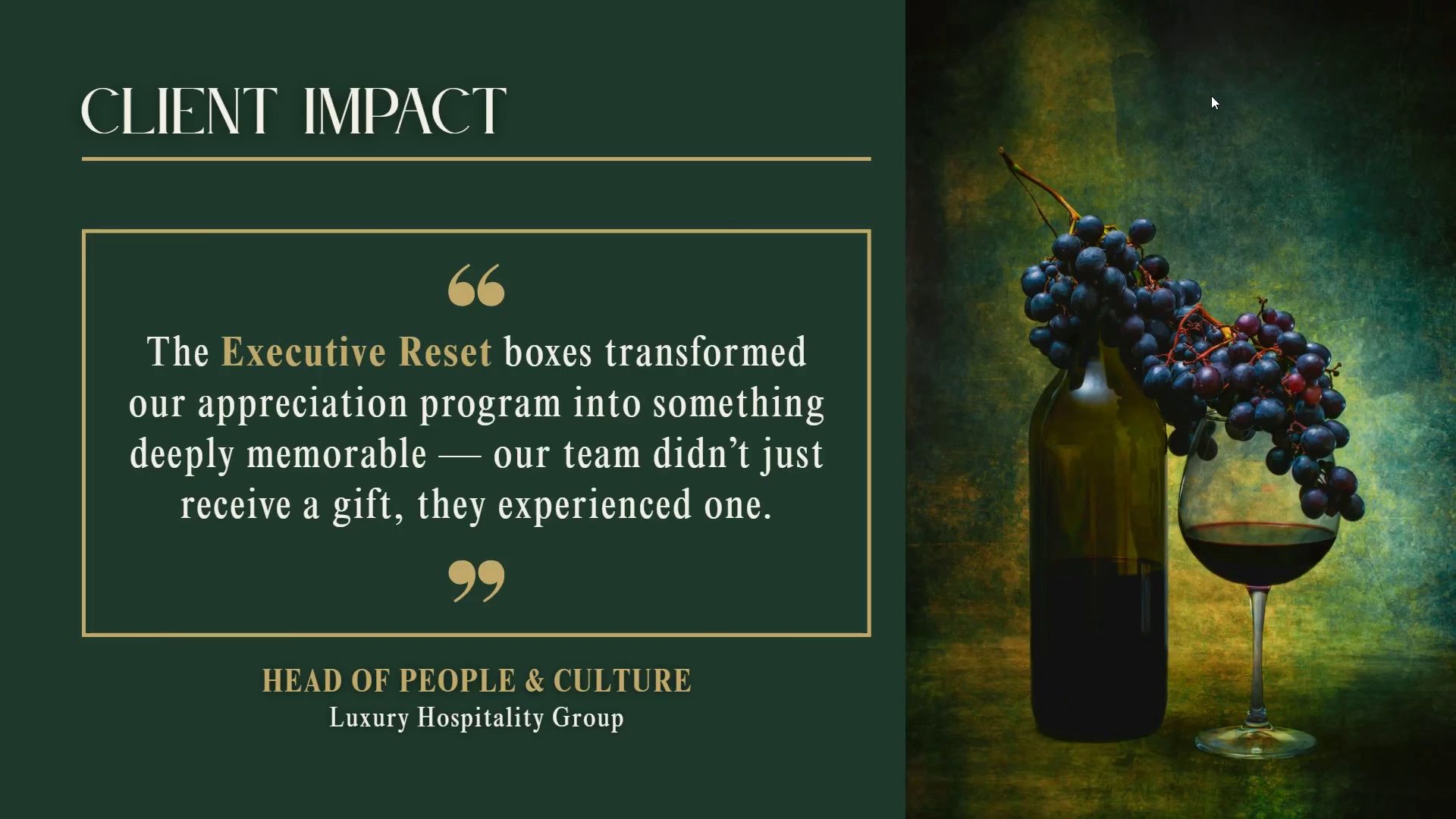 
key(ArrowRight)
 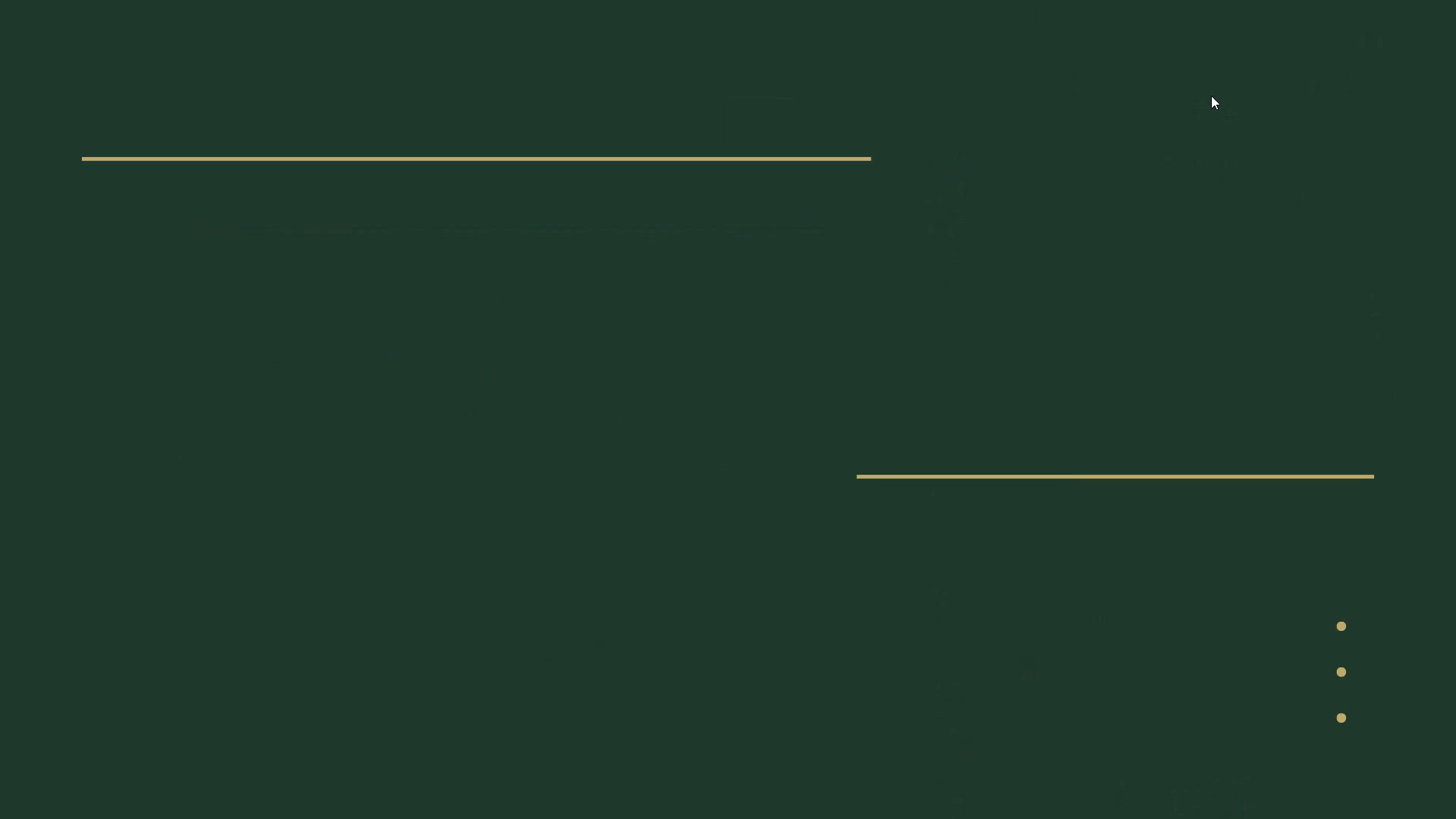 
key(ArrowRight)
 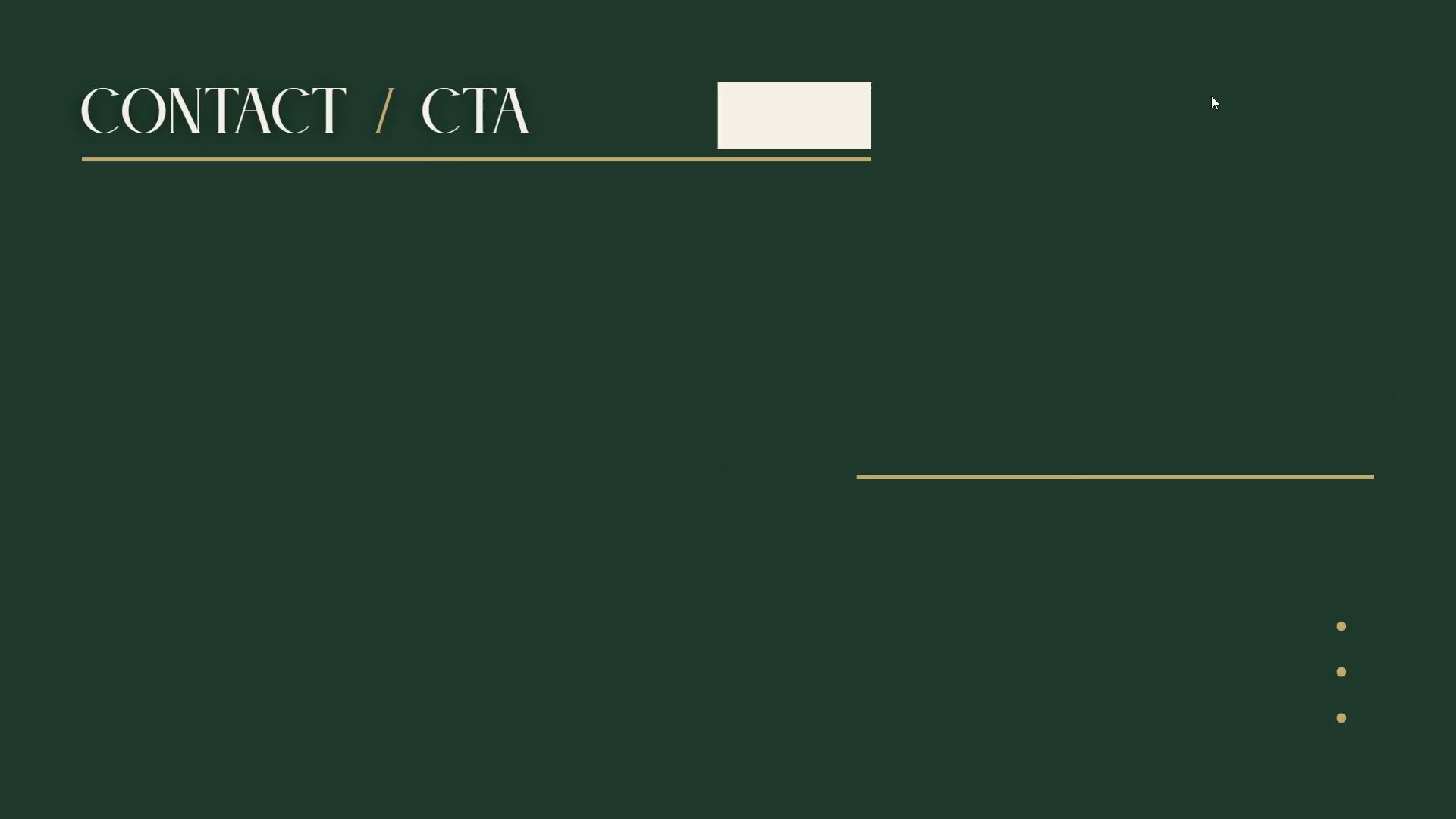 
key(ArrowRight)
 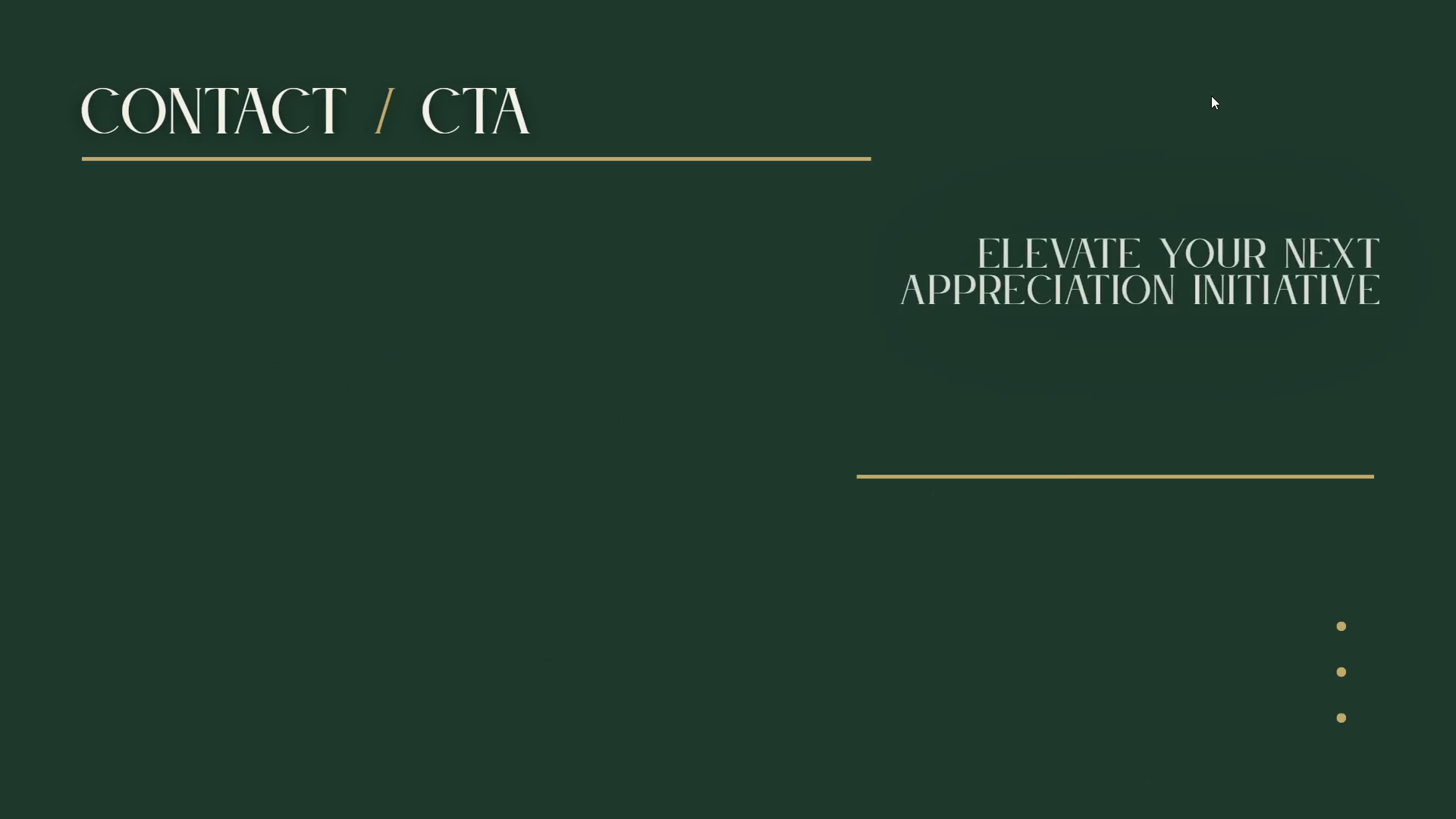 
key(ArrowRight)
 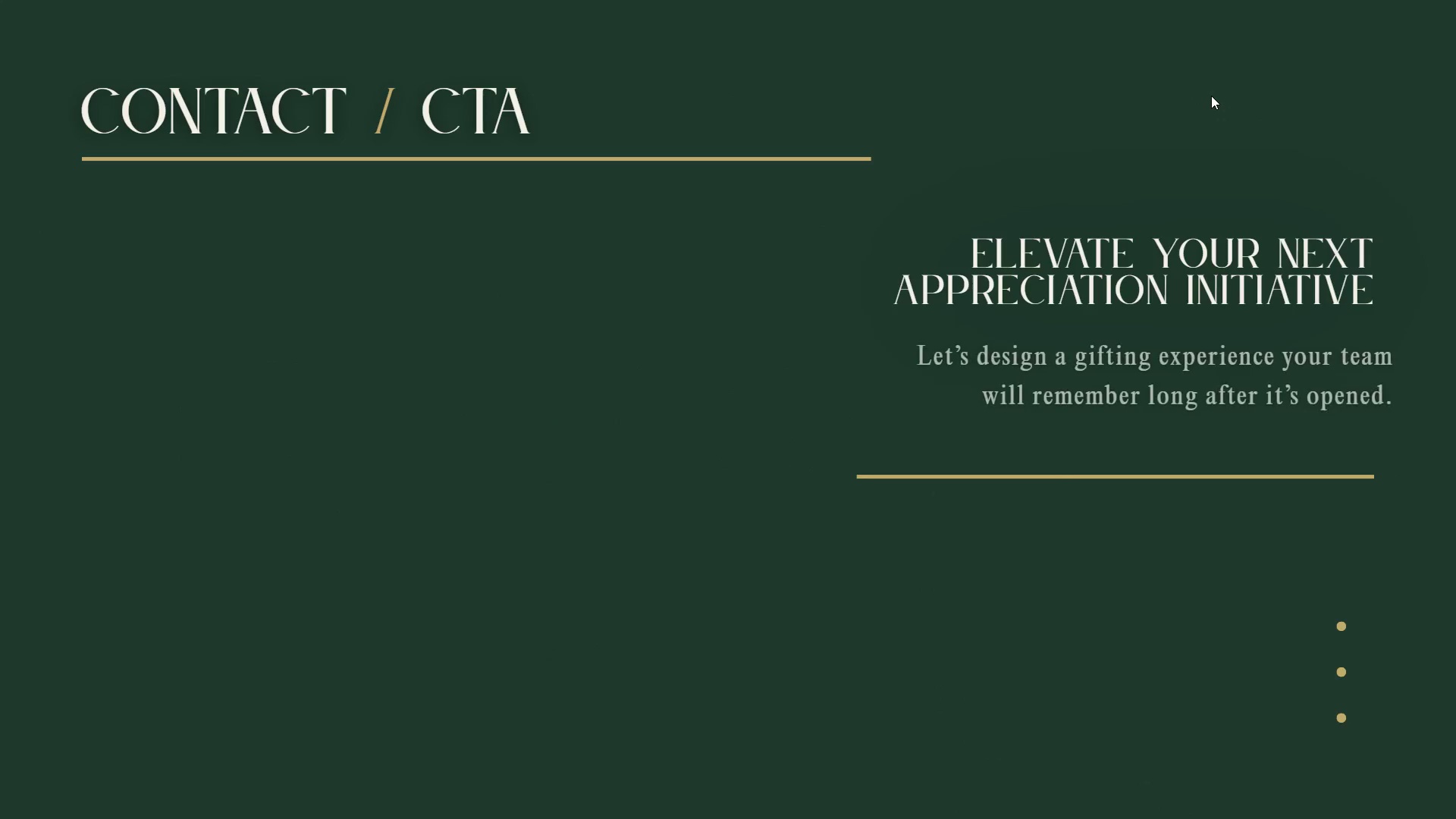 
key(ArrowRight)
 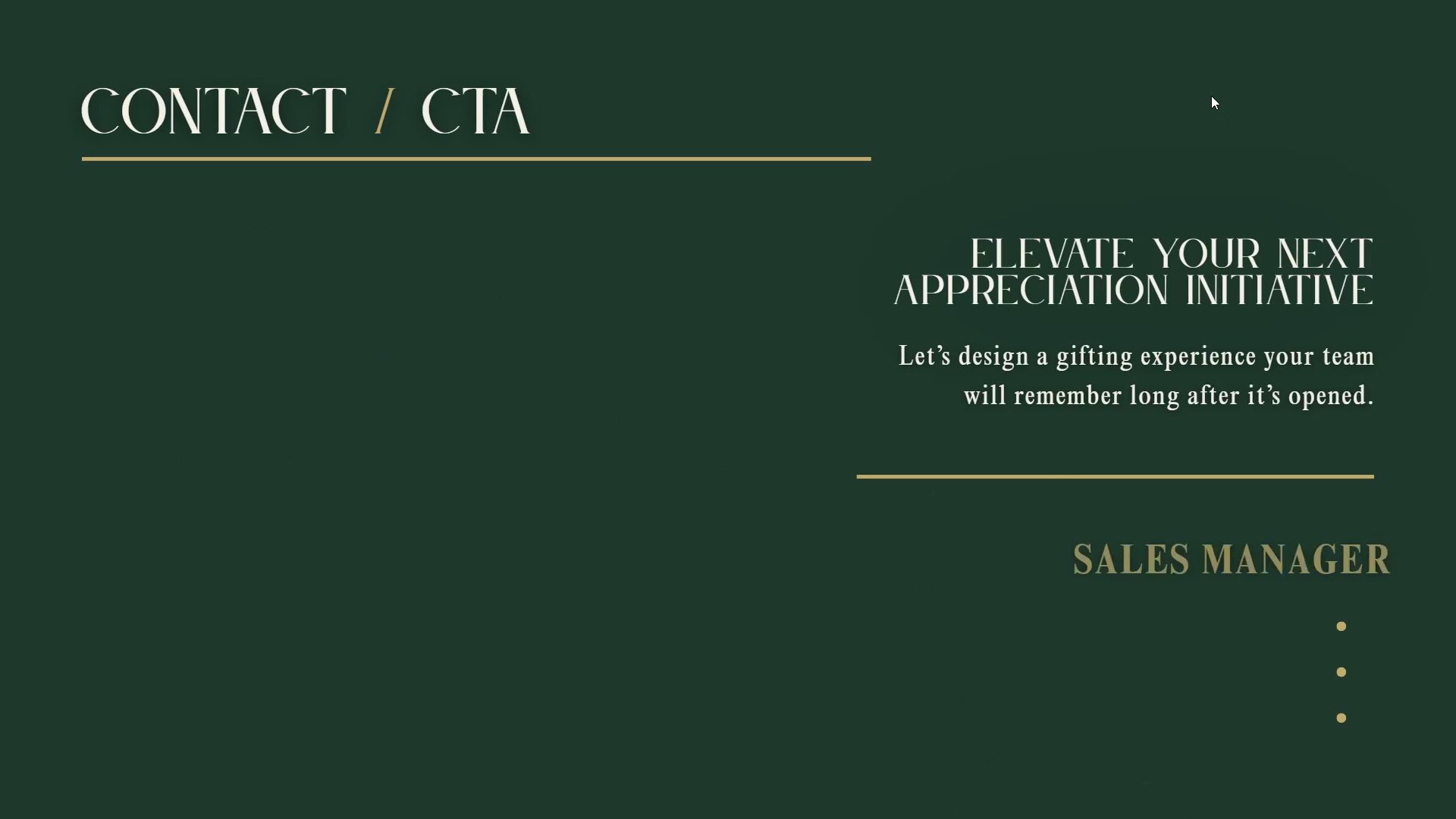 
key(ArrowRight)
 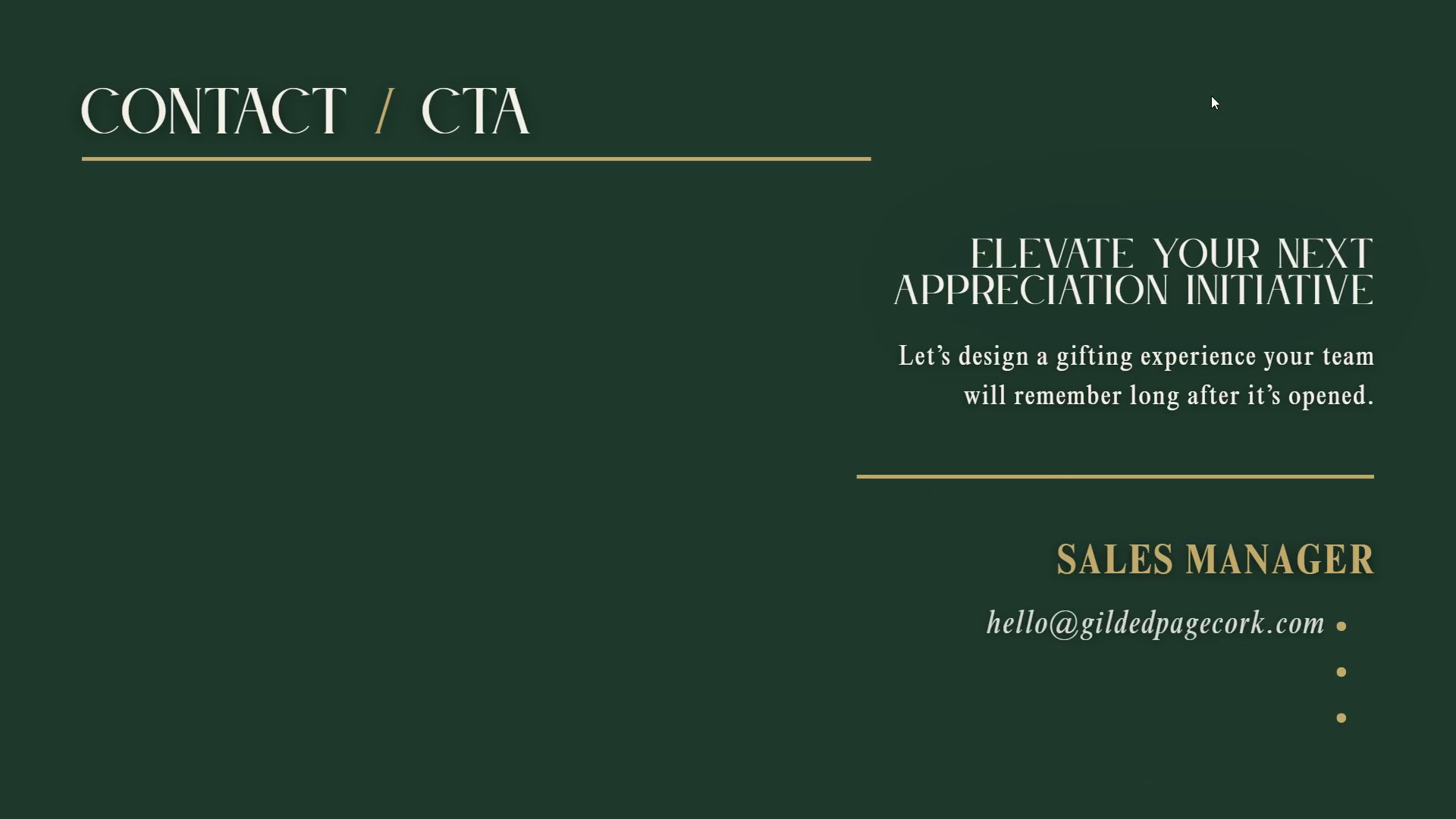 
key(ArrowRight)
 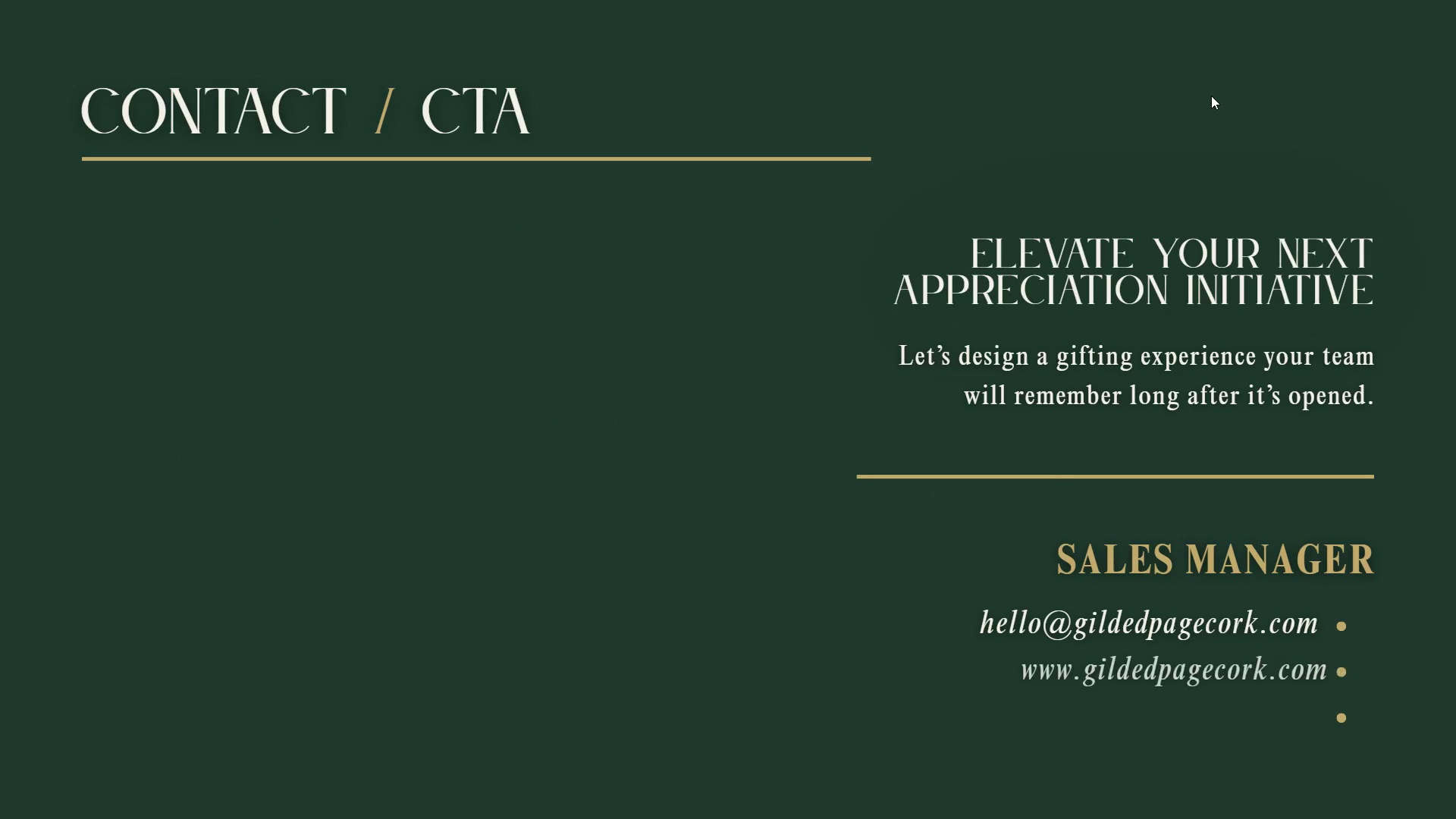 
key(ArrowRight)
 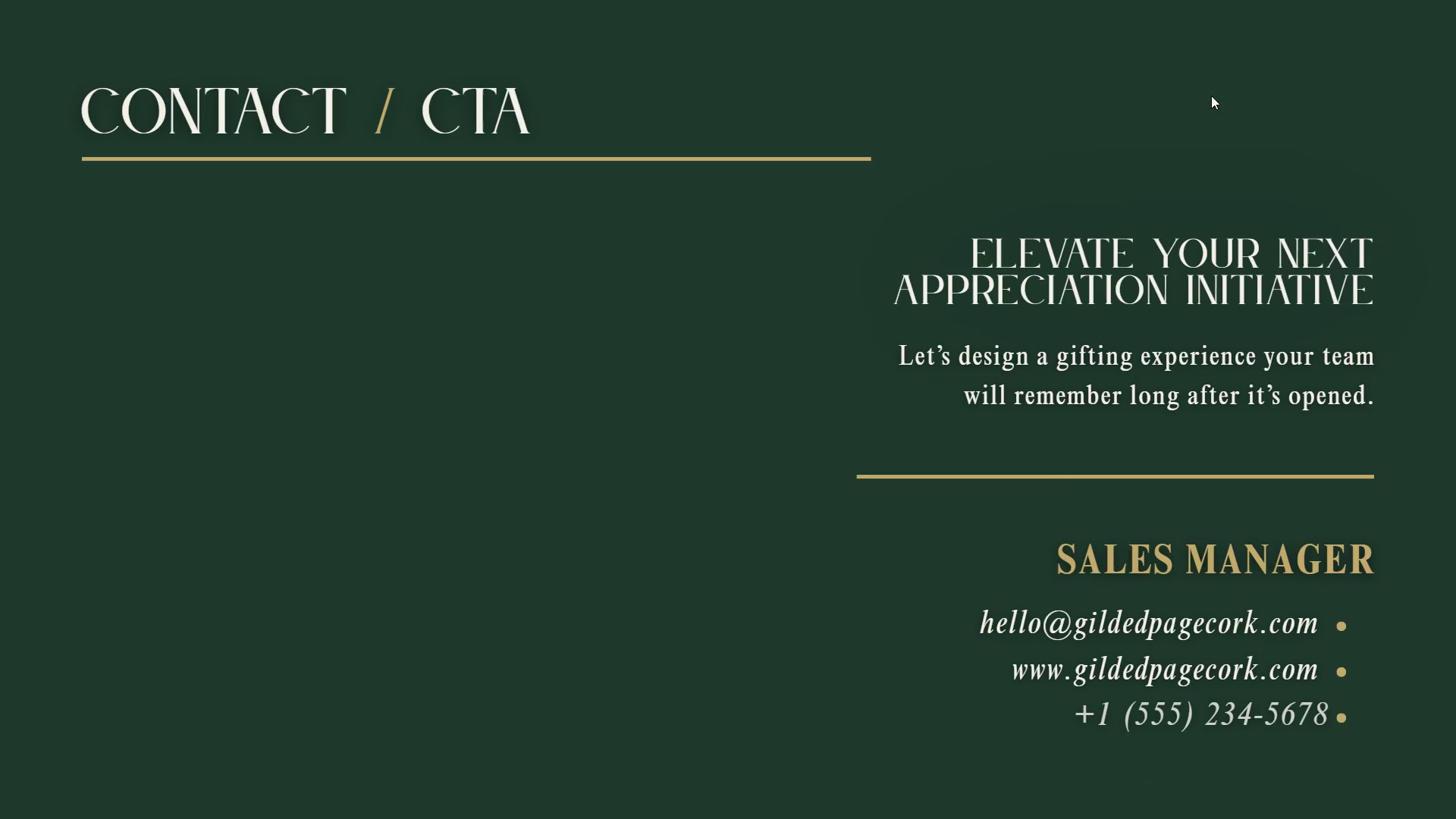 
key(ArrowRight)
 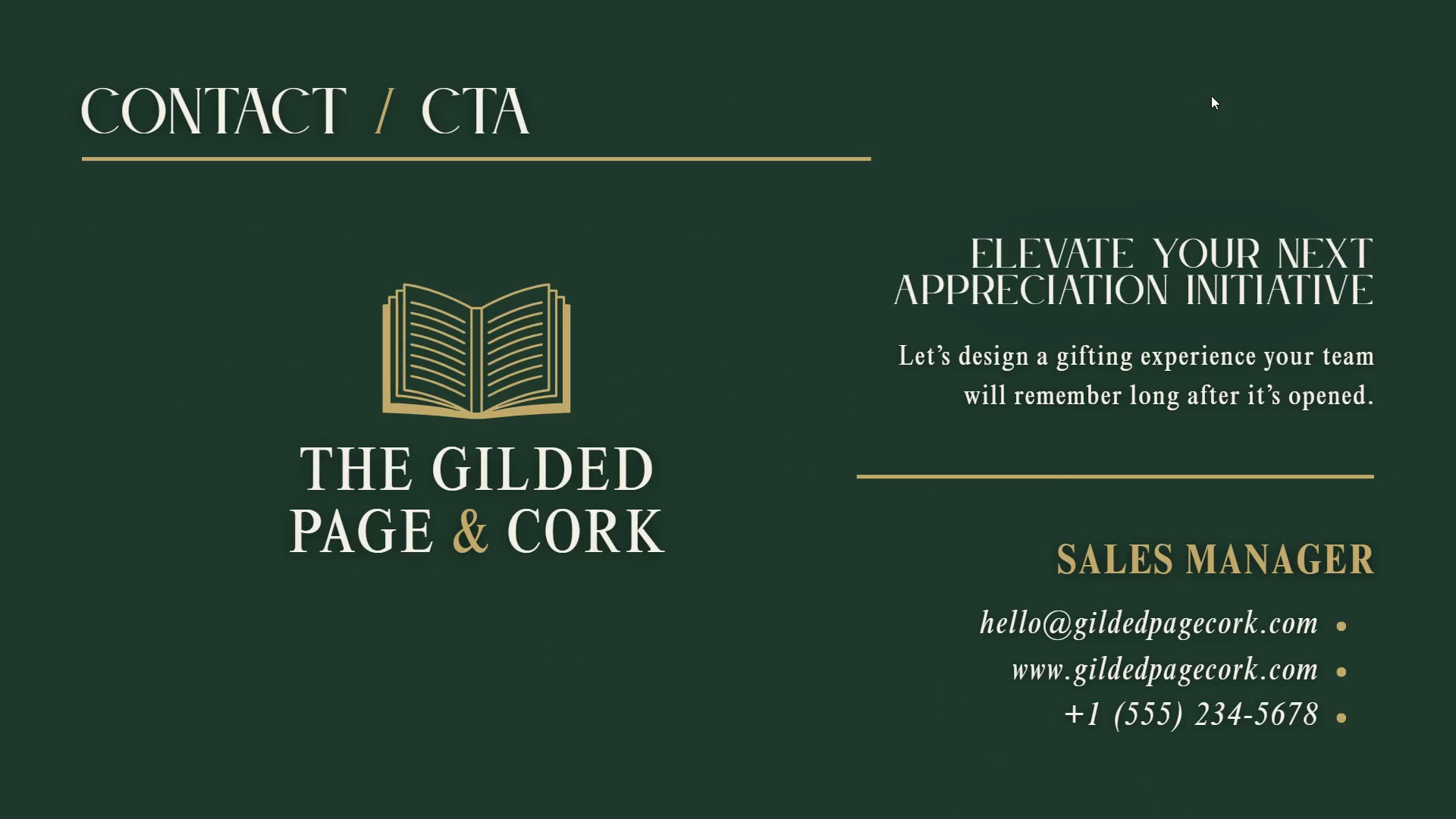 
key(ArrowRight)
 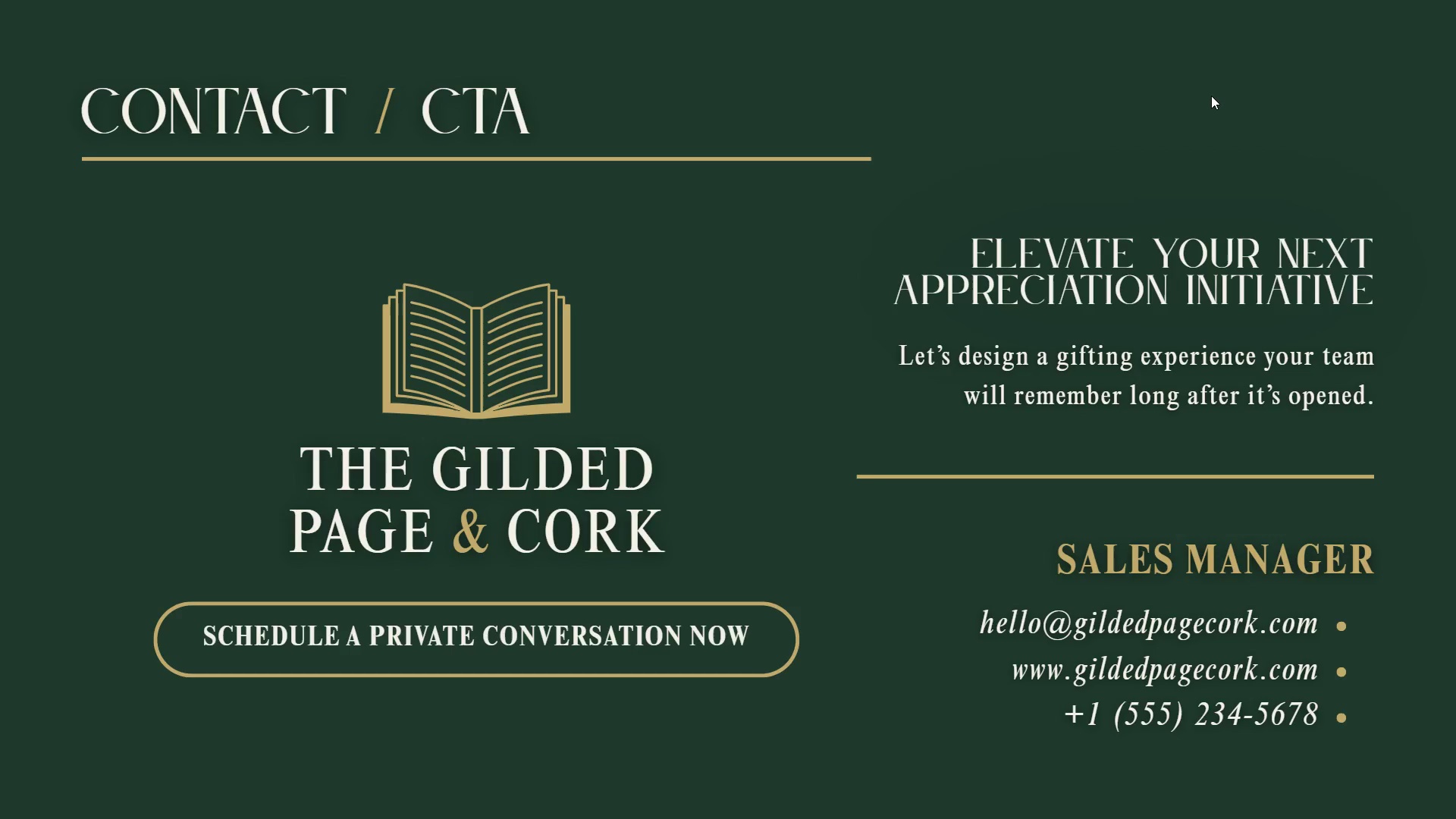 
key(ArrowRight)
 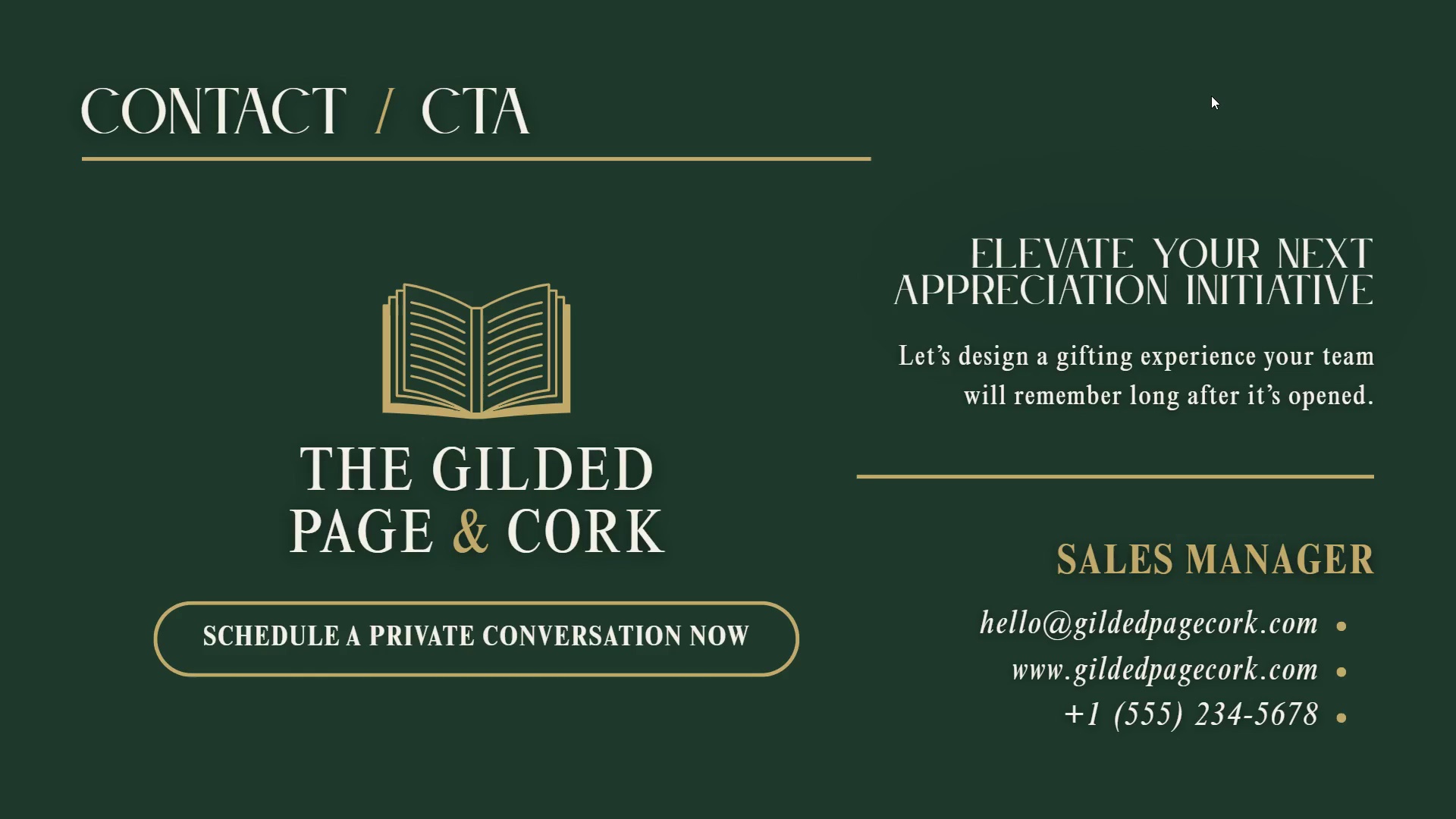 
key(Escape)
 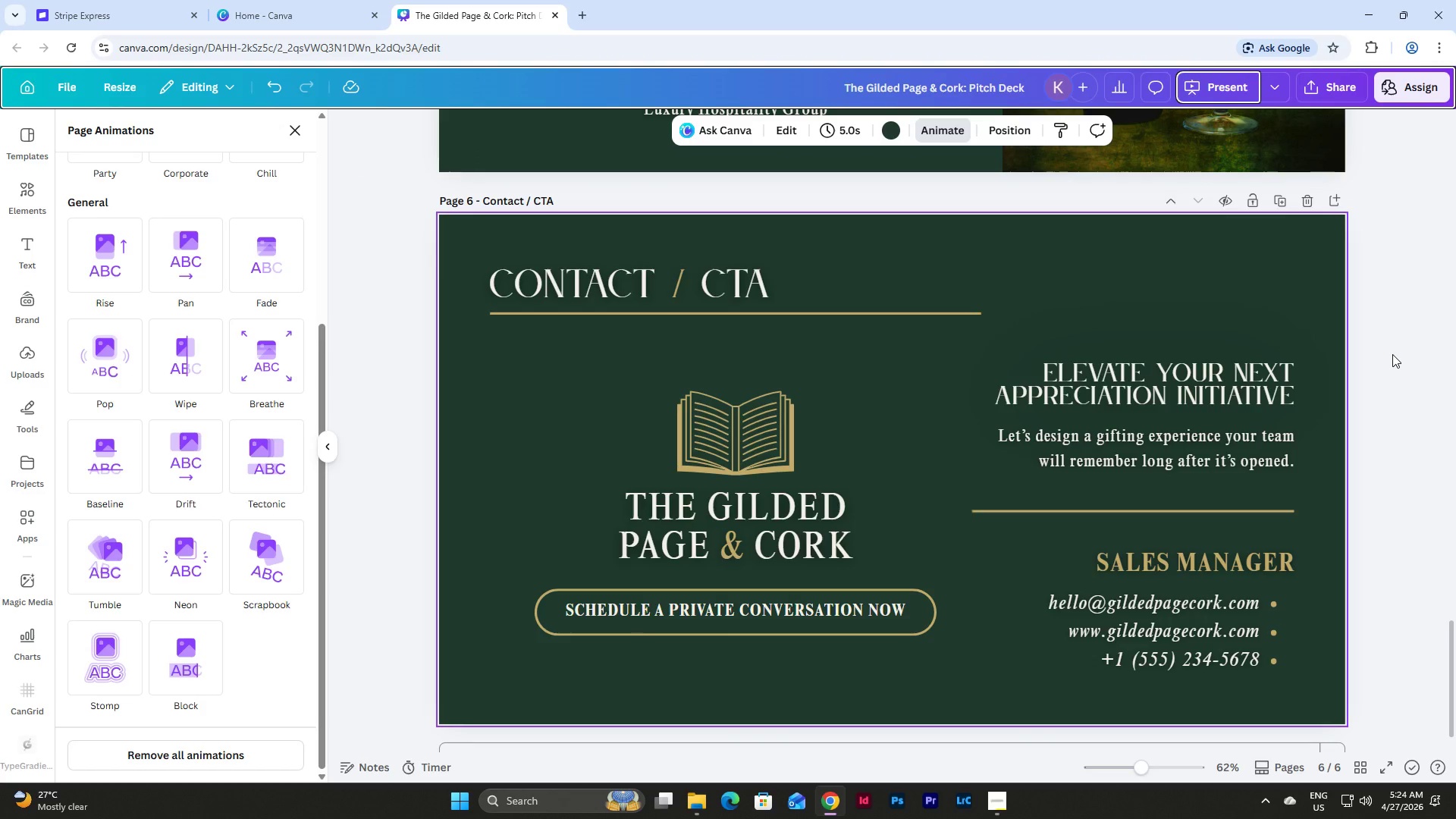 
scroll: coordinate [1392, 354], scroll_direction: up, amount: 12.0
 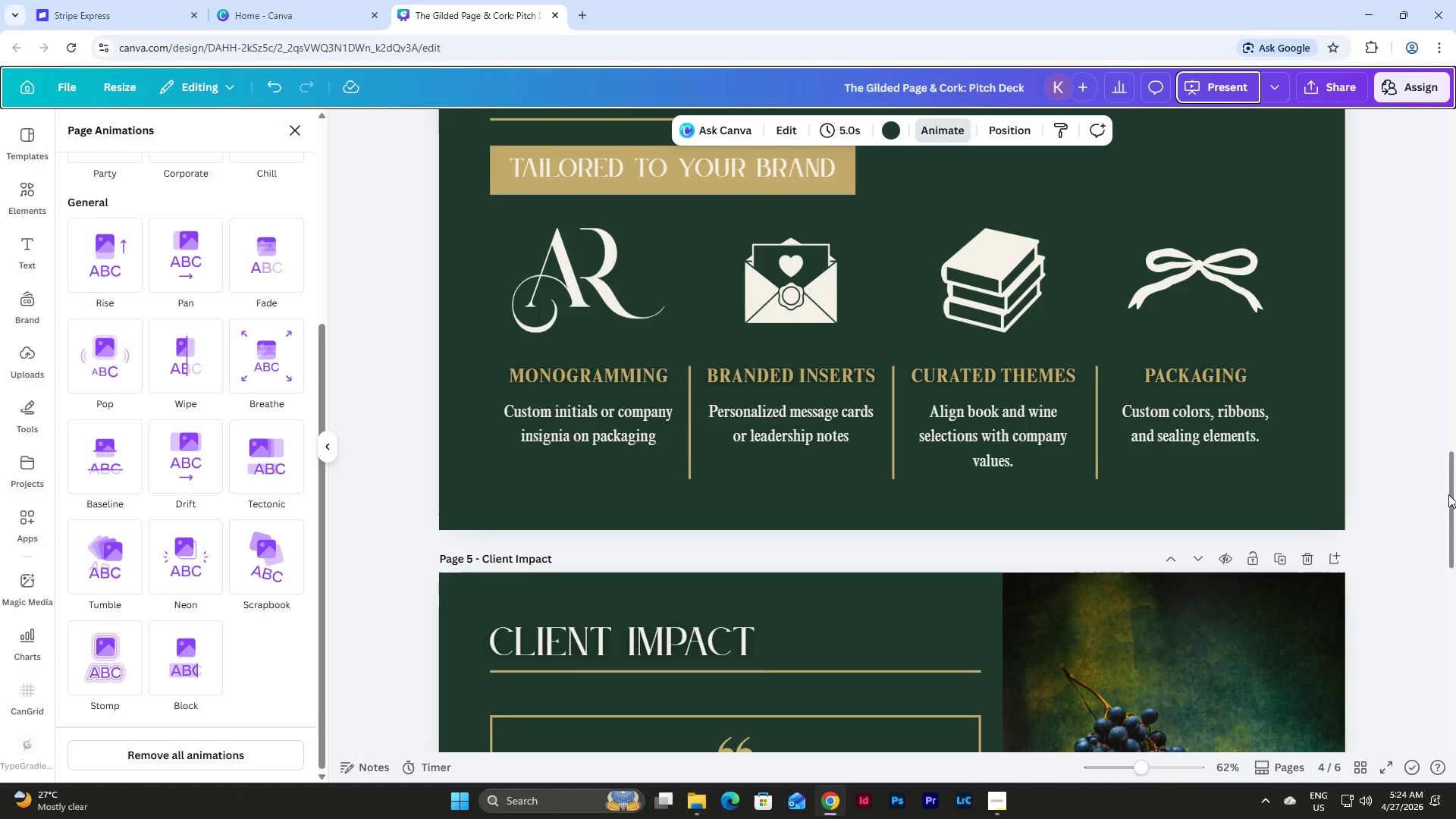 
left_click_drag(start_coordinate=[1452, 504], to_coordinate=[1450, 134])
 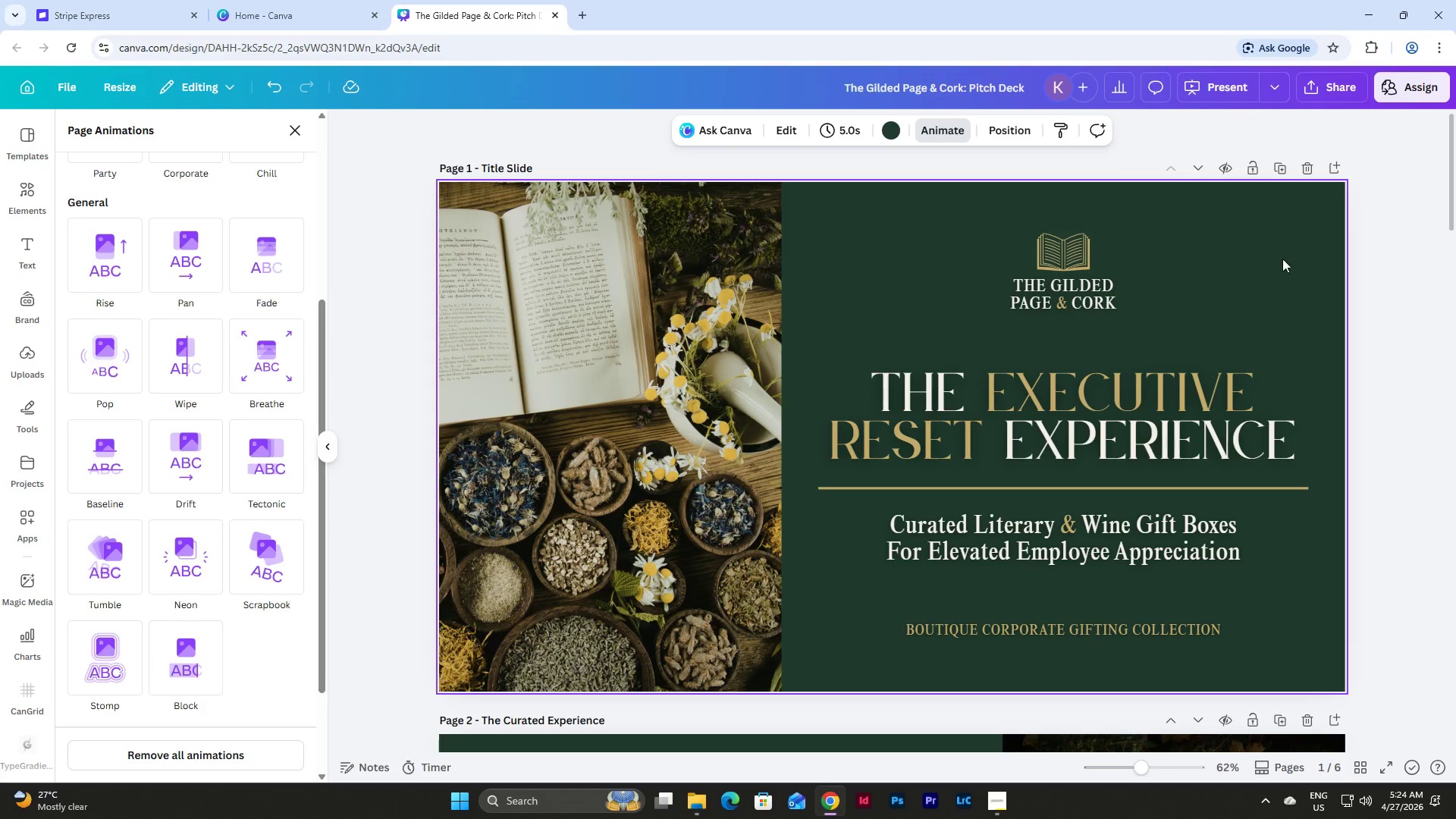 
left_click([1282, 259])
 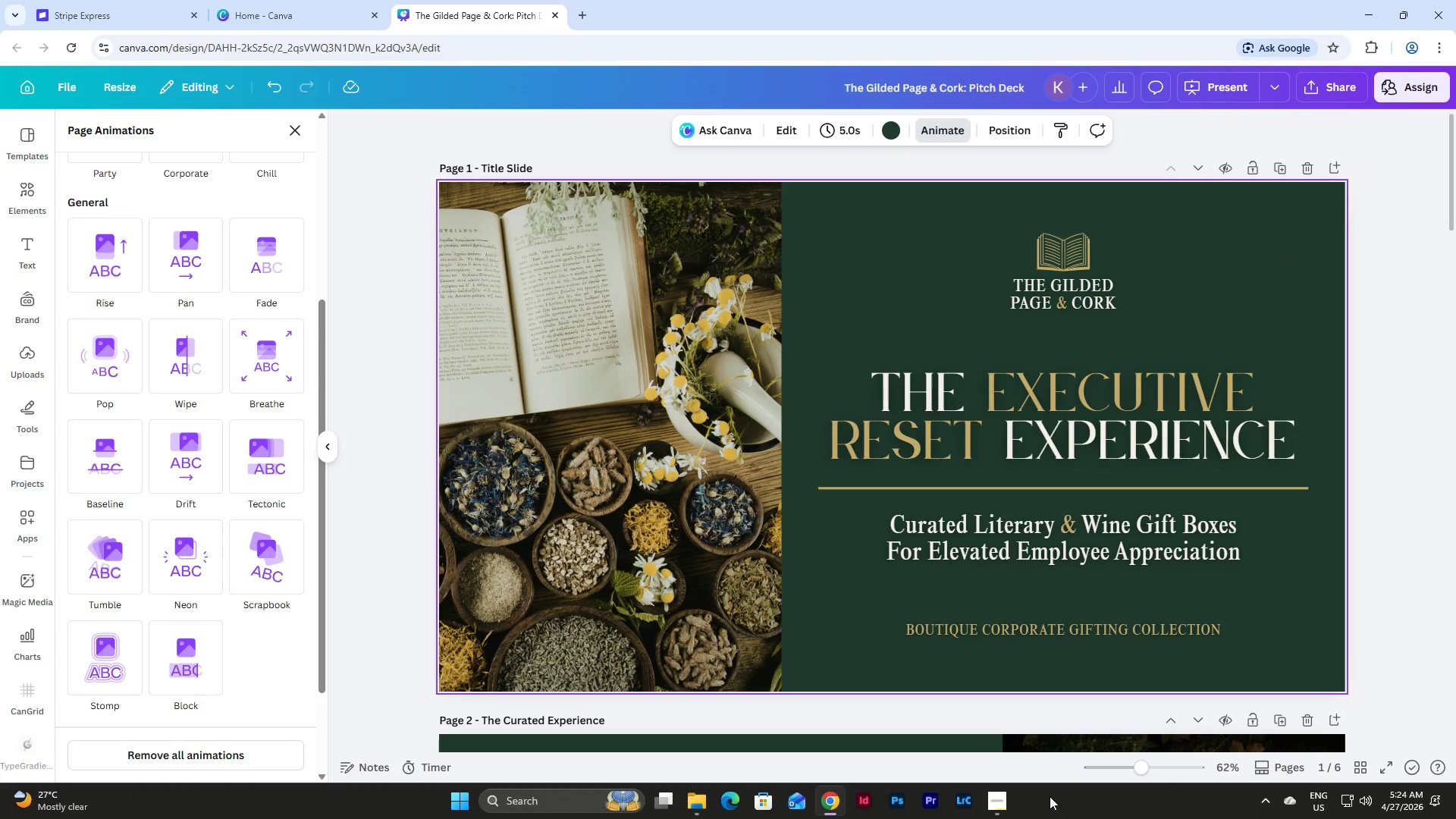 
left_click([1002, 802])